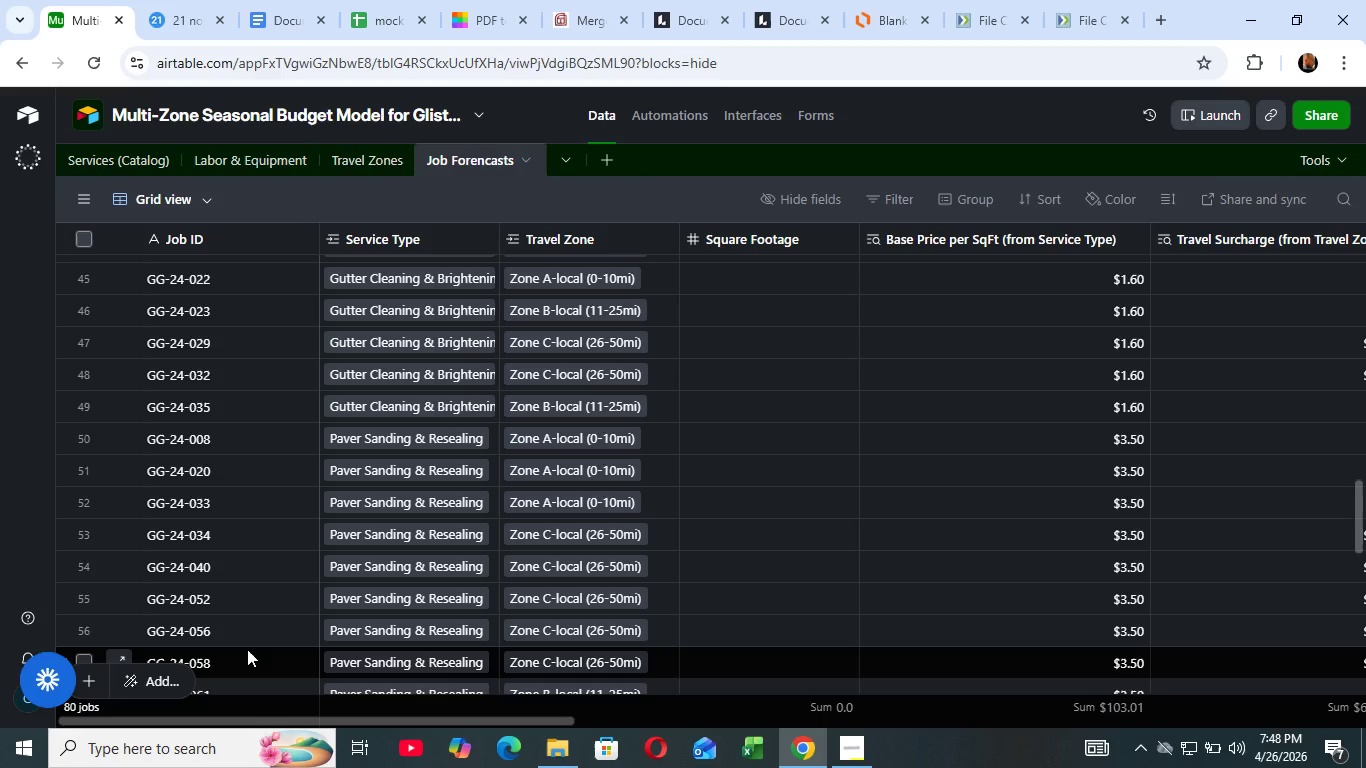 
left_click_drag(start_coordinate=[543, 717], to_coordinate=[661, 722])
 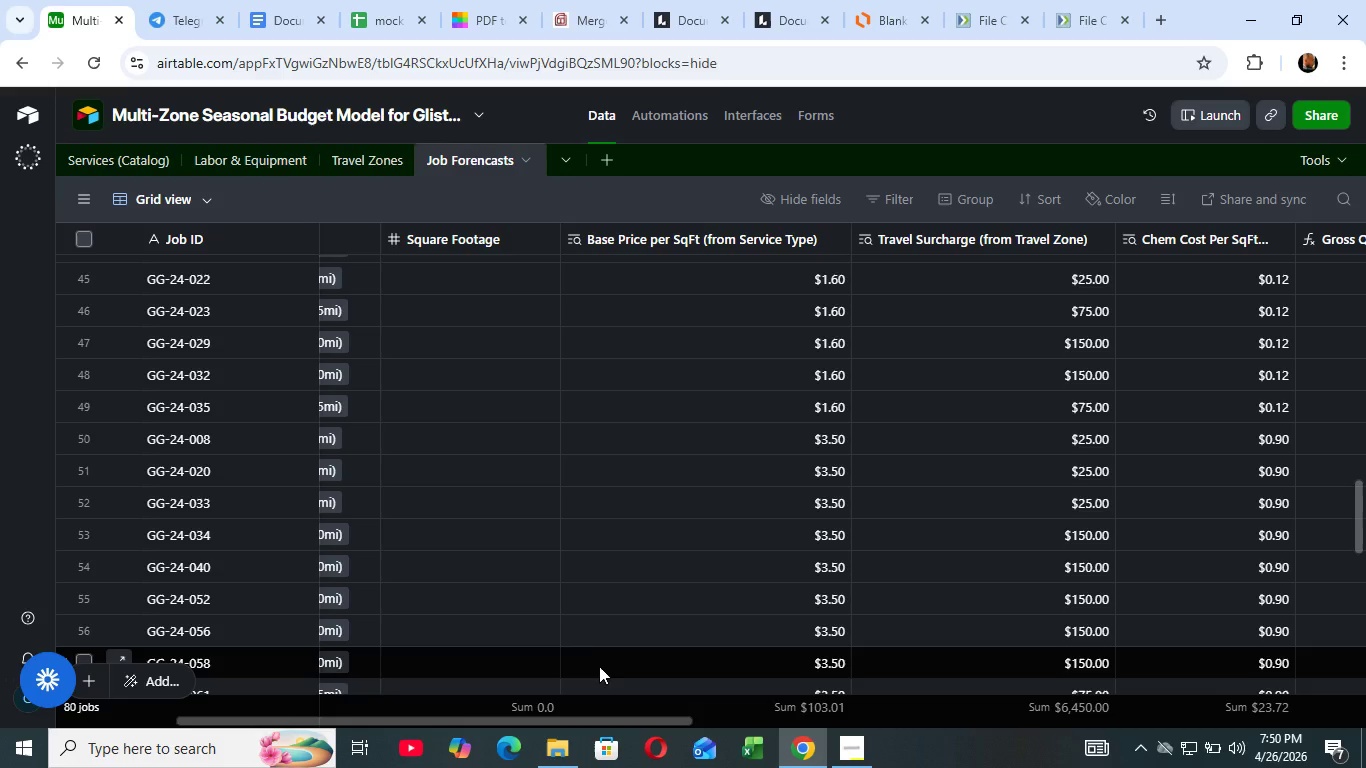 
wait(109.34)
 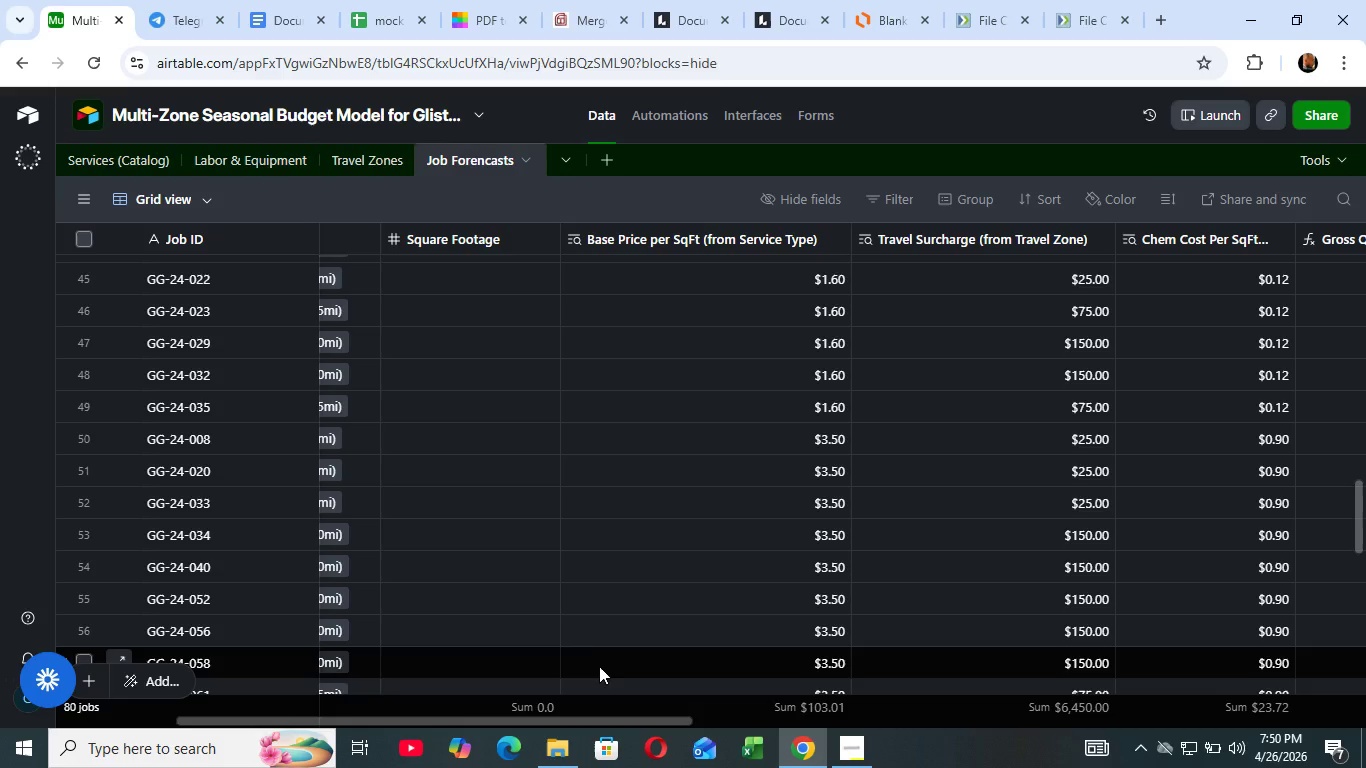 
left_click_drag(start_coordinate=[668, 721], to_coordinate=[753, 751])
 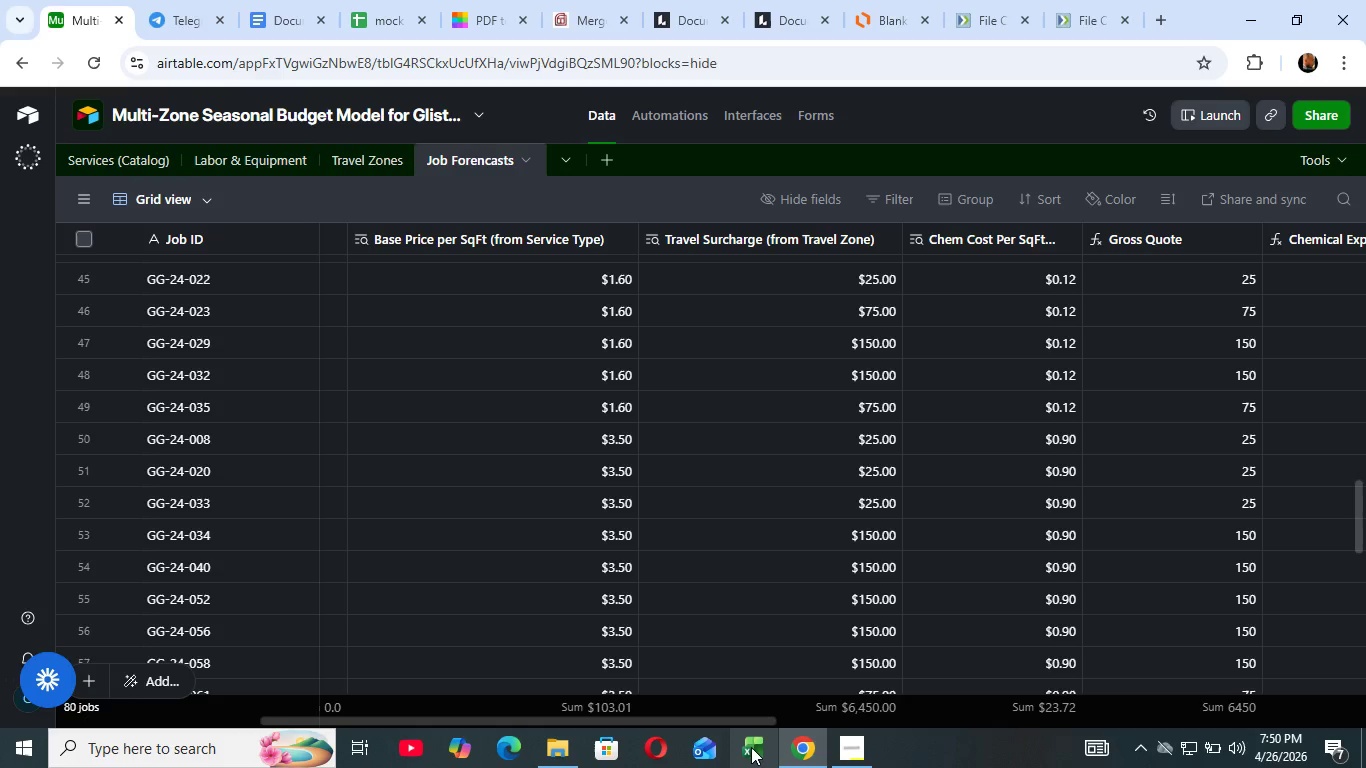 
wait(12.11)
 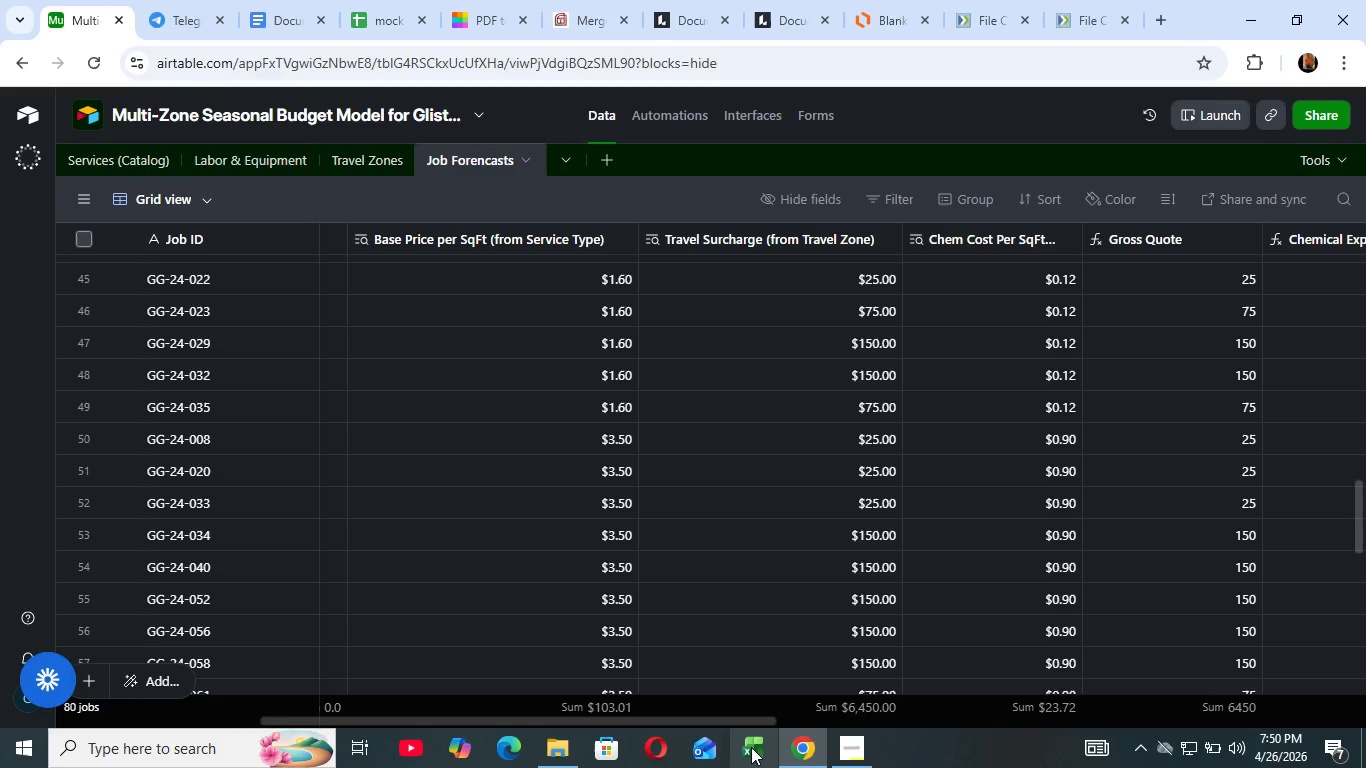 
left_click_drag(start_coordinate=[740, 720], to_coordinate=[905, 734])
 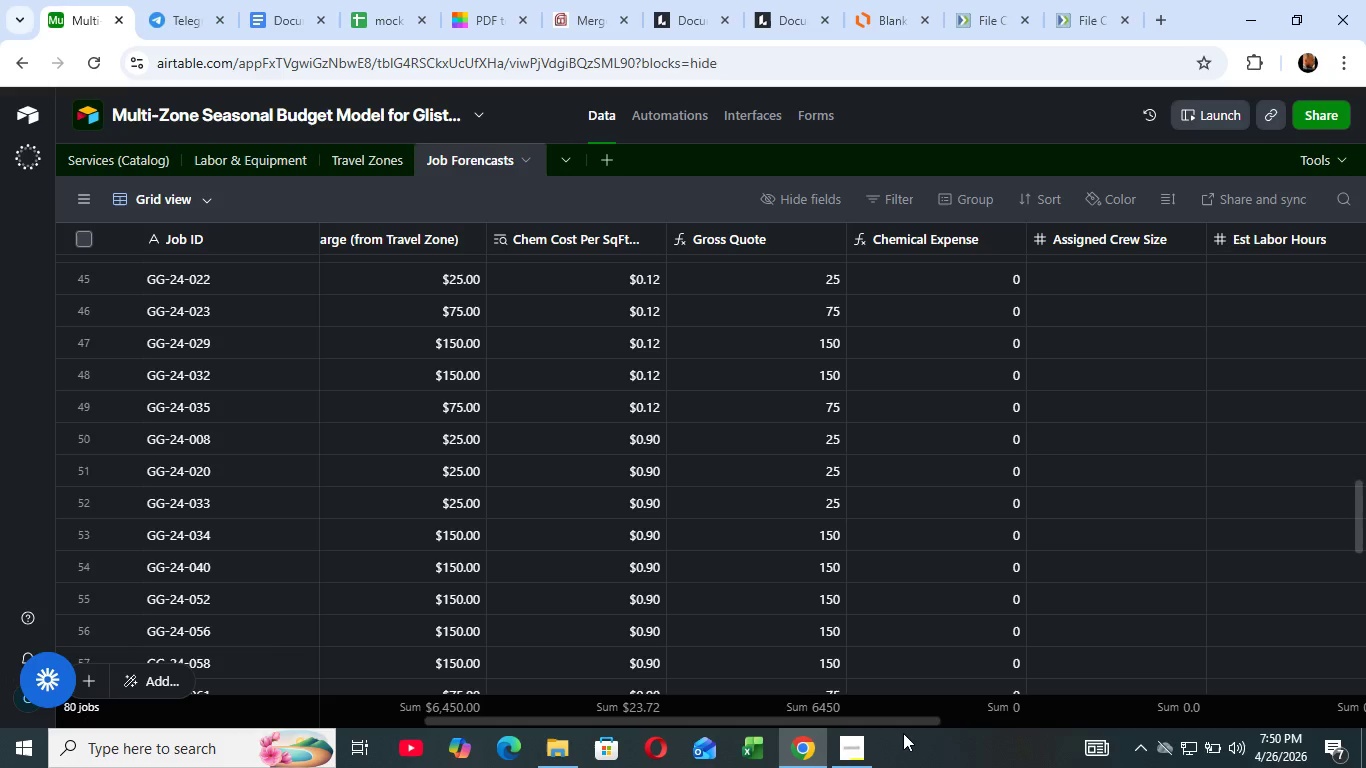 
wait(27.08)
 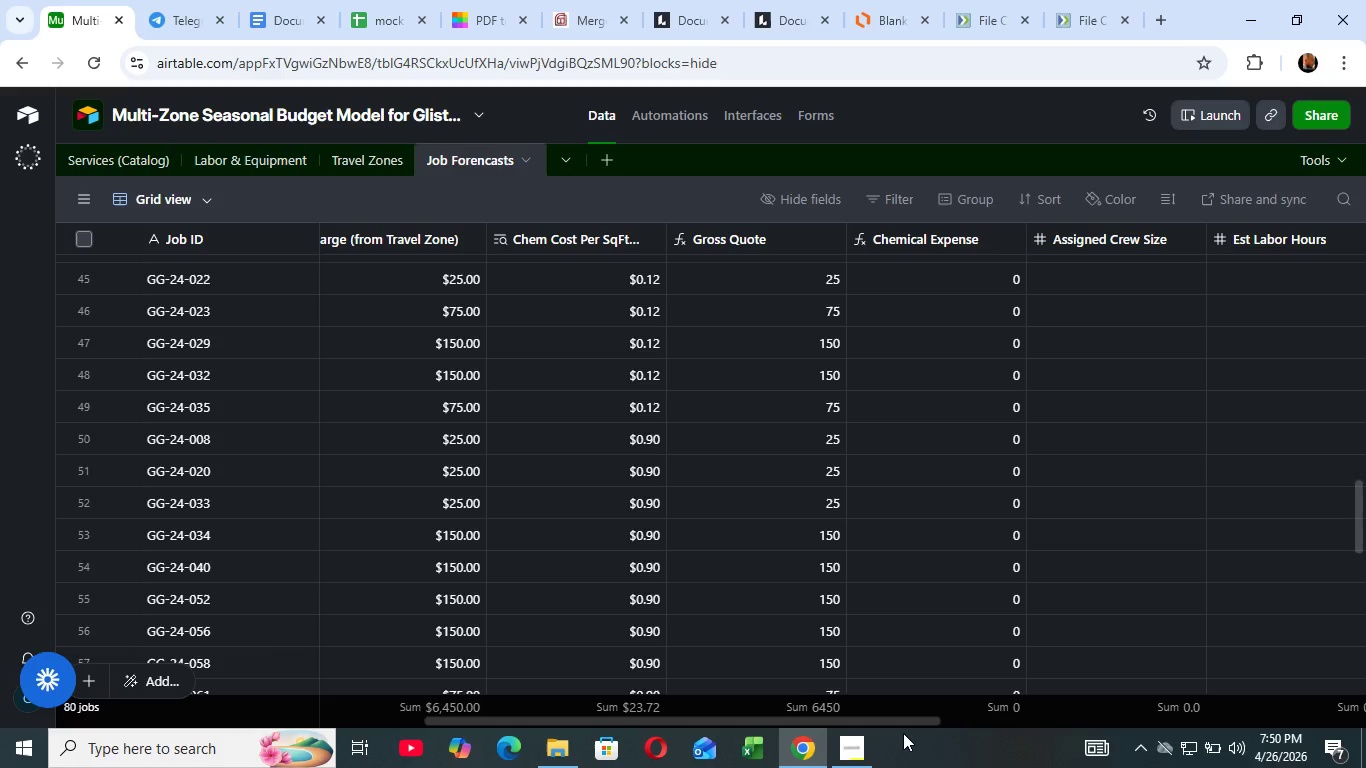 
left_click_drag(start_coordinate=[904, 720], to_coordinate=[1039, 733])
 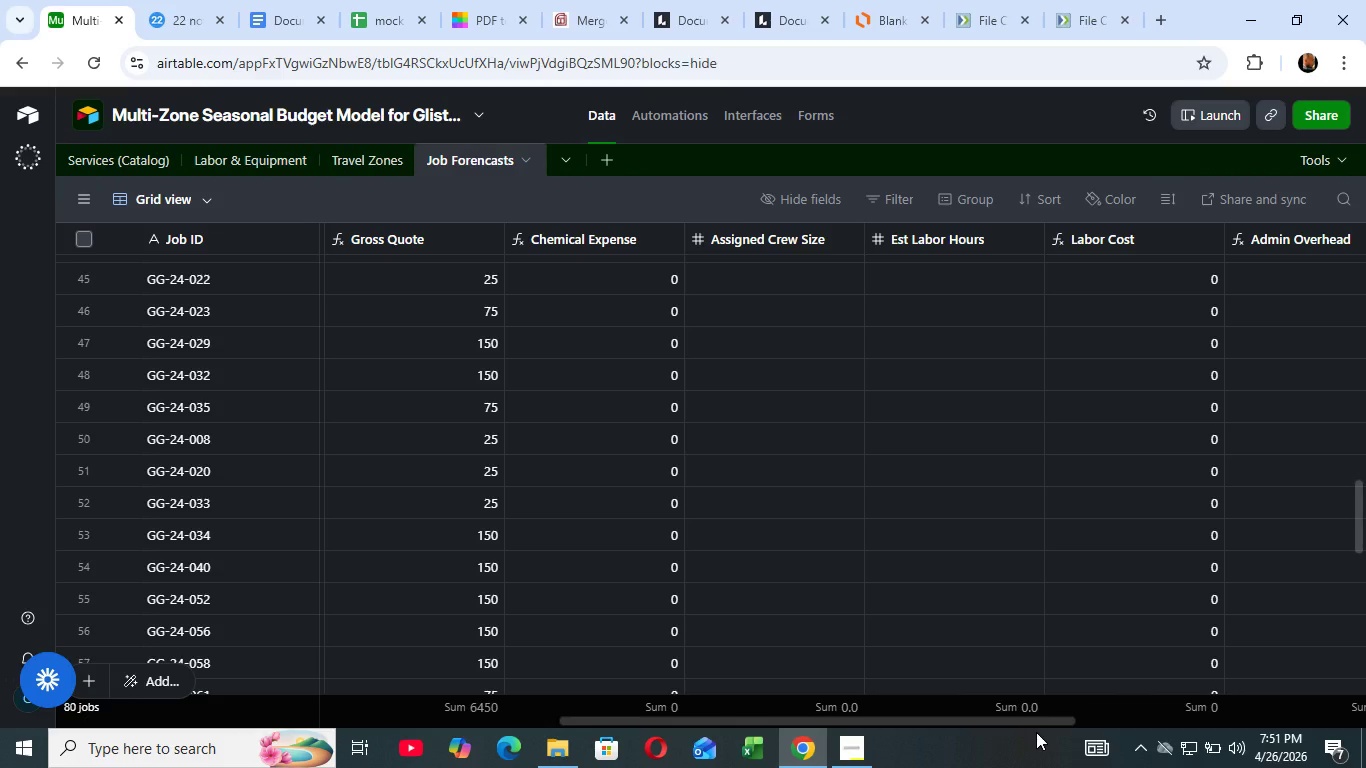 
wait(13.95)
 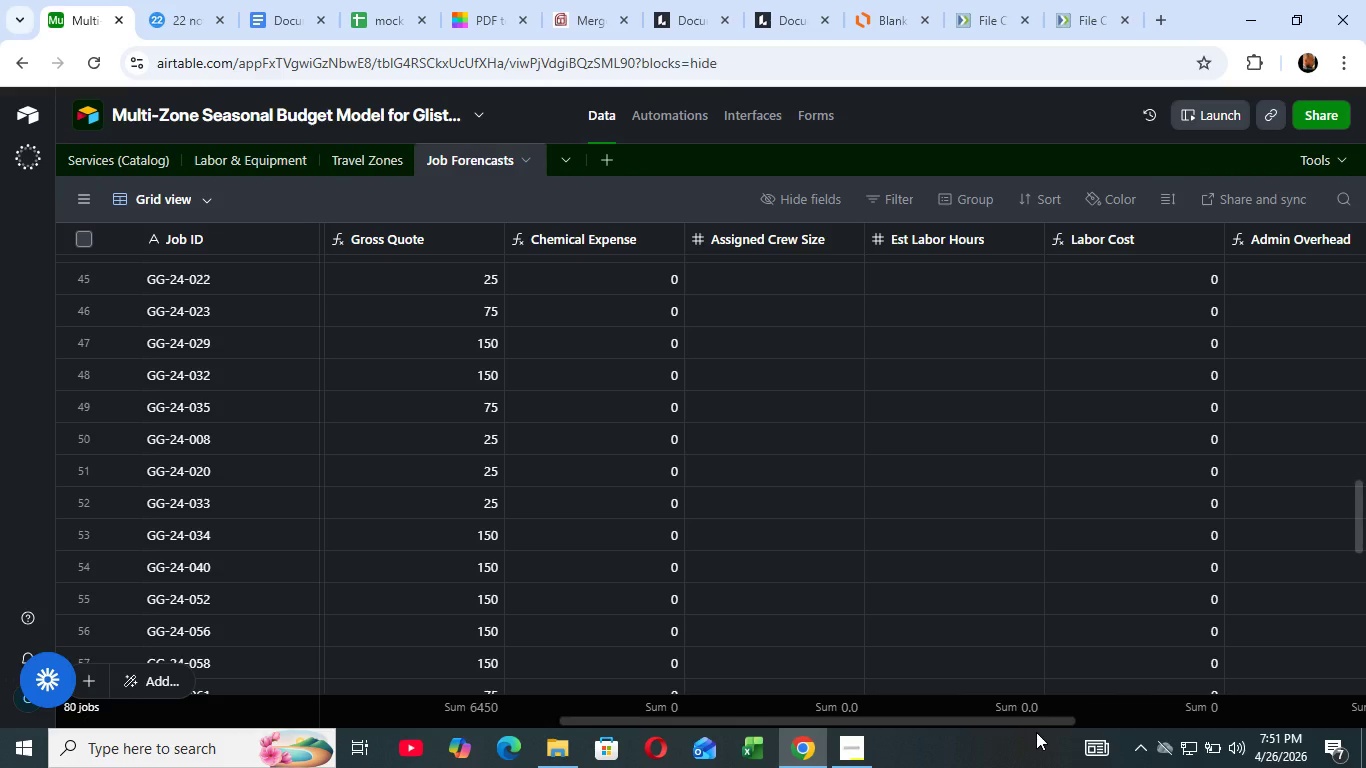 
left_click_drag(start_coordinate=[1038, 722], to_coordinate=[1250, 717])
 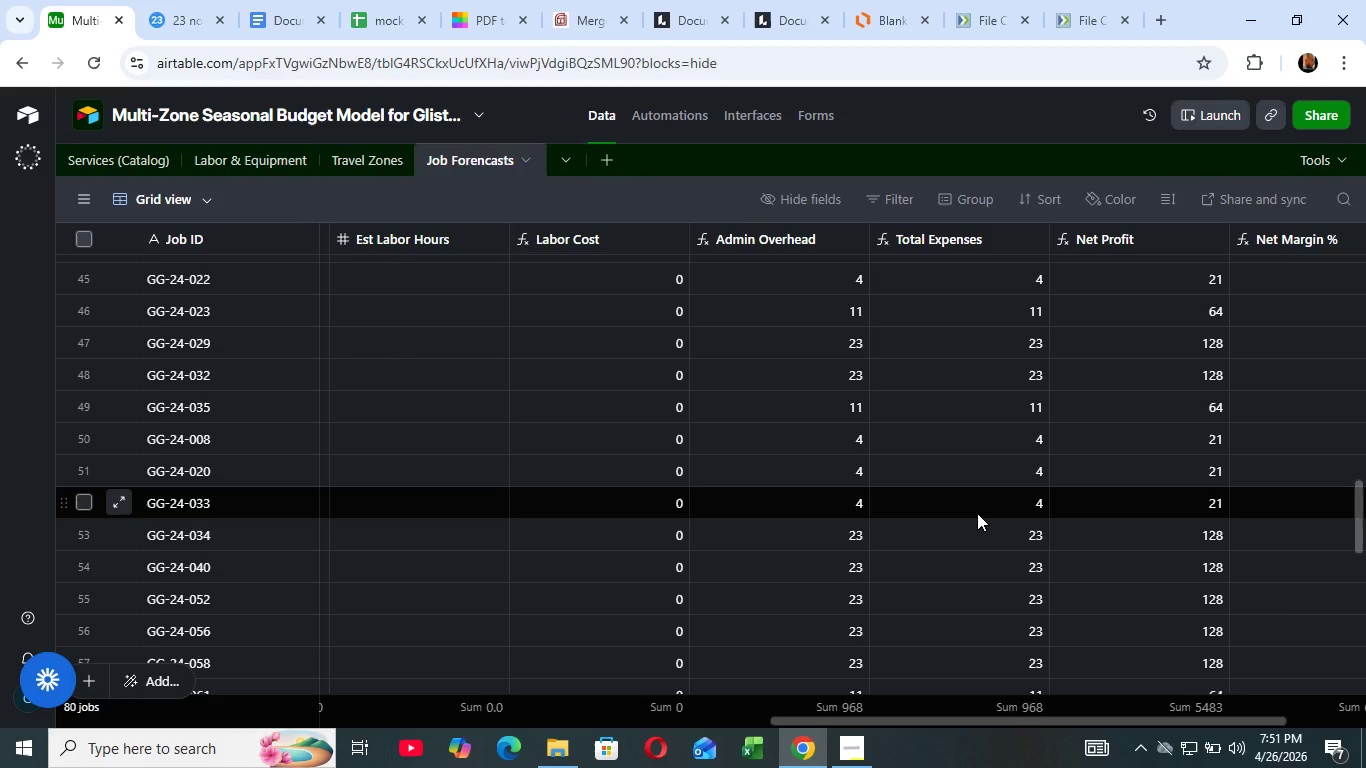 
wait(27.67)
 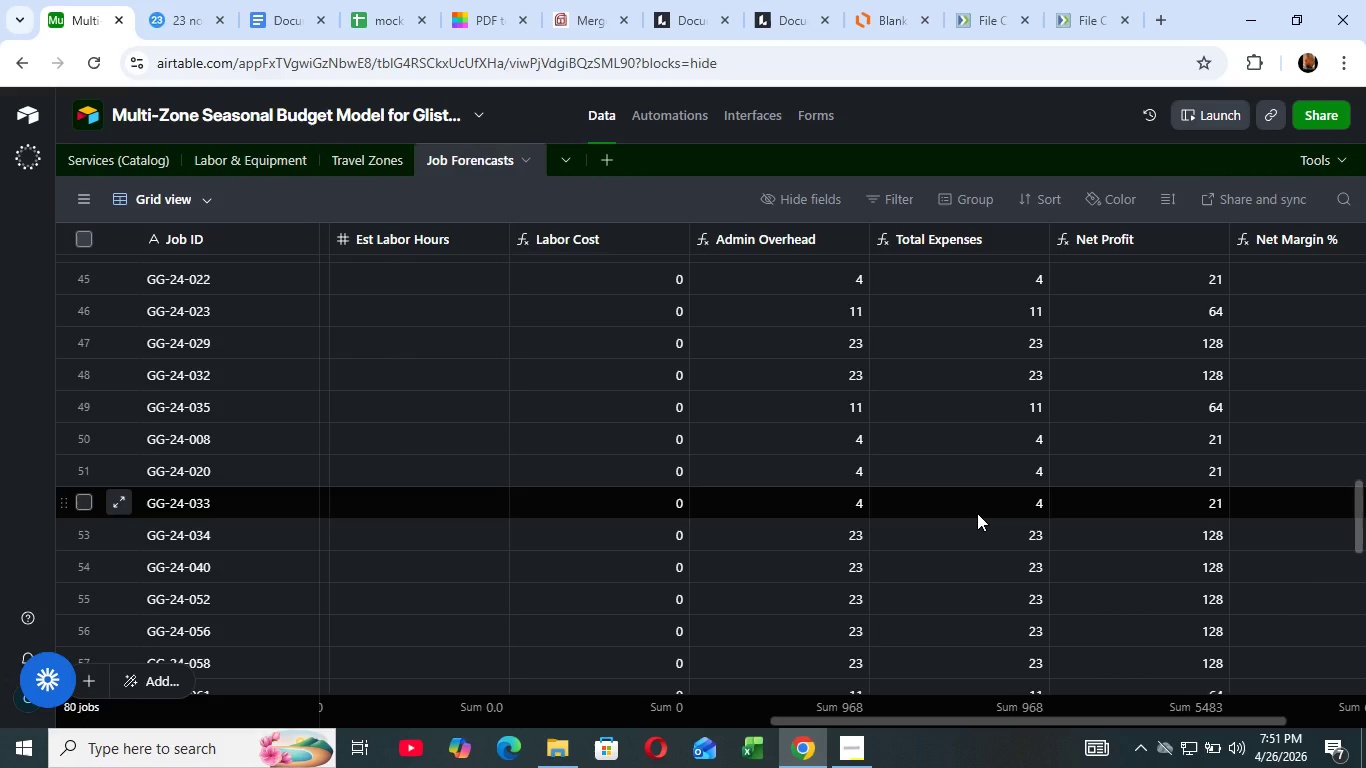 
left_click_drag(start_coordinate=[971, 717], to_coordinate=[1151, 727])
 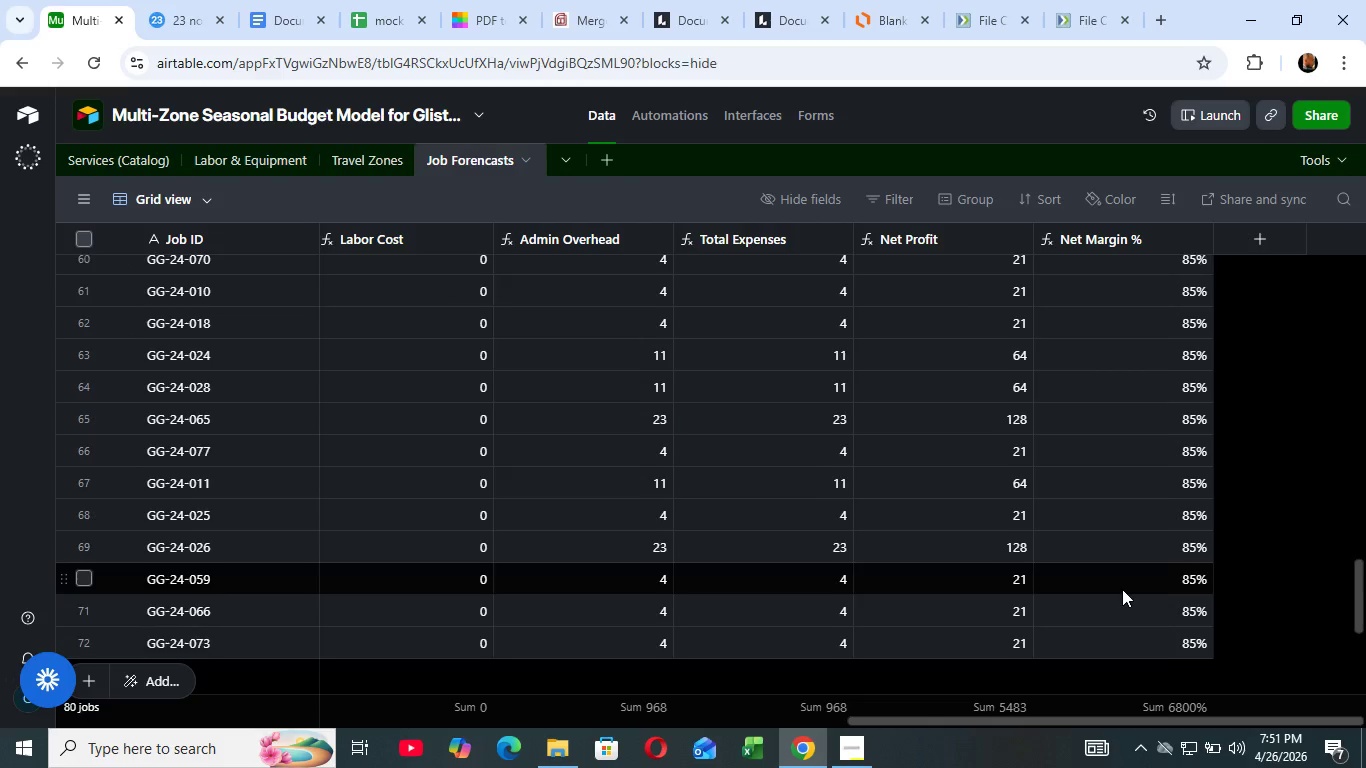 
scroll: coordinate [1121, 589], scroll_direction: down, amount: 14.0
 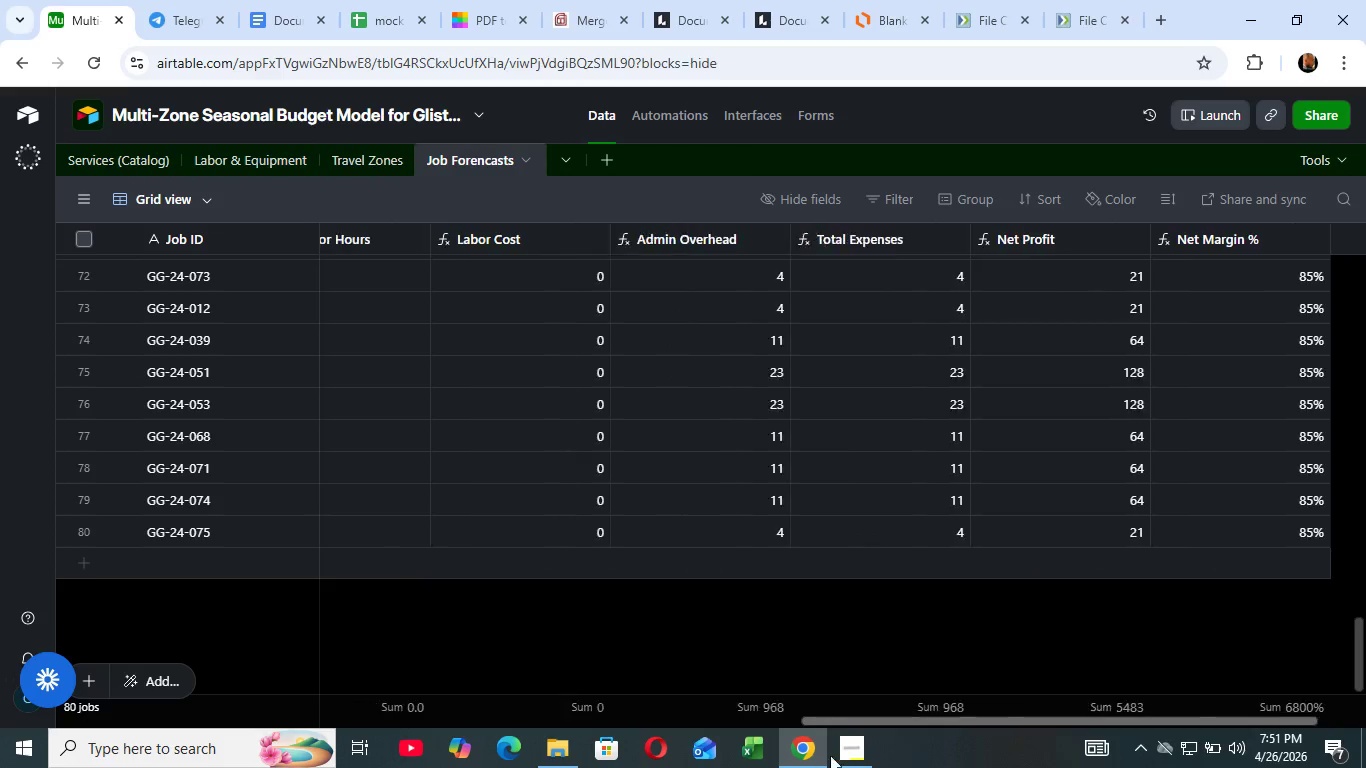 
left_click_drag(start_coordinate=[1050, 720], to_coordinate=[129, 767])
 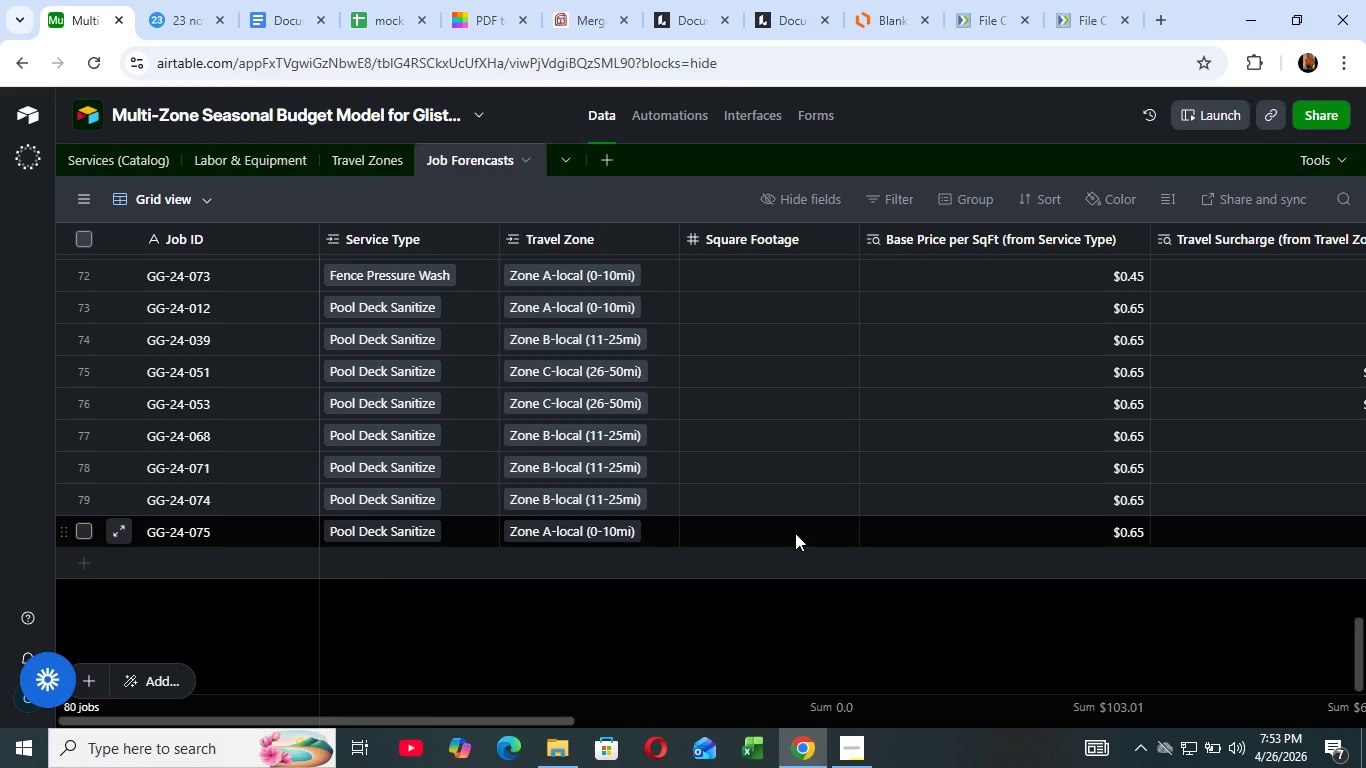 
wait(118.66)
 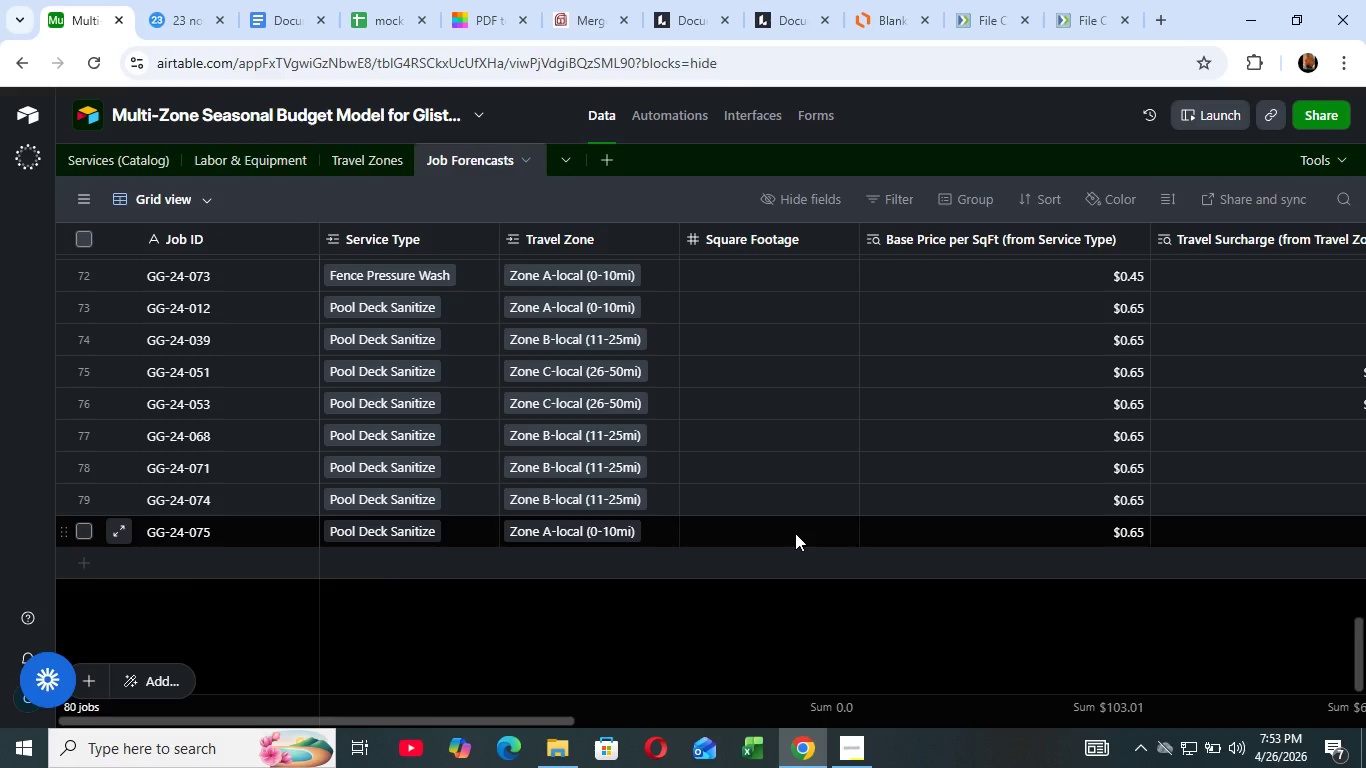 
left_click_drag(start_coordinate=[544, 721], to_coordinate=[450, 690])